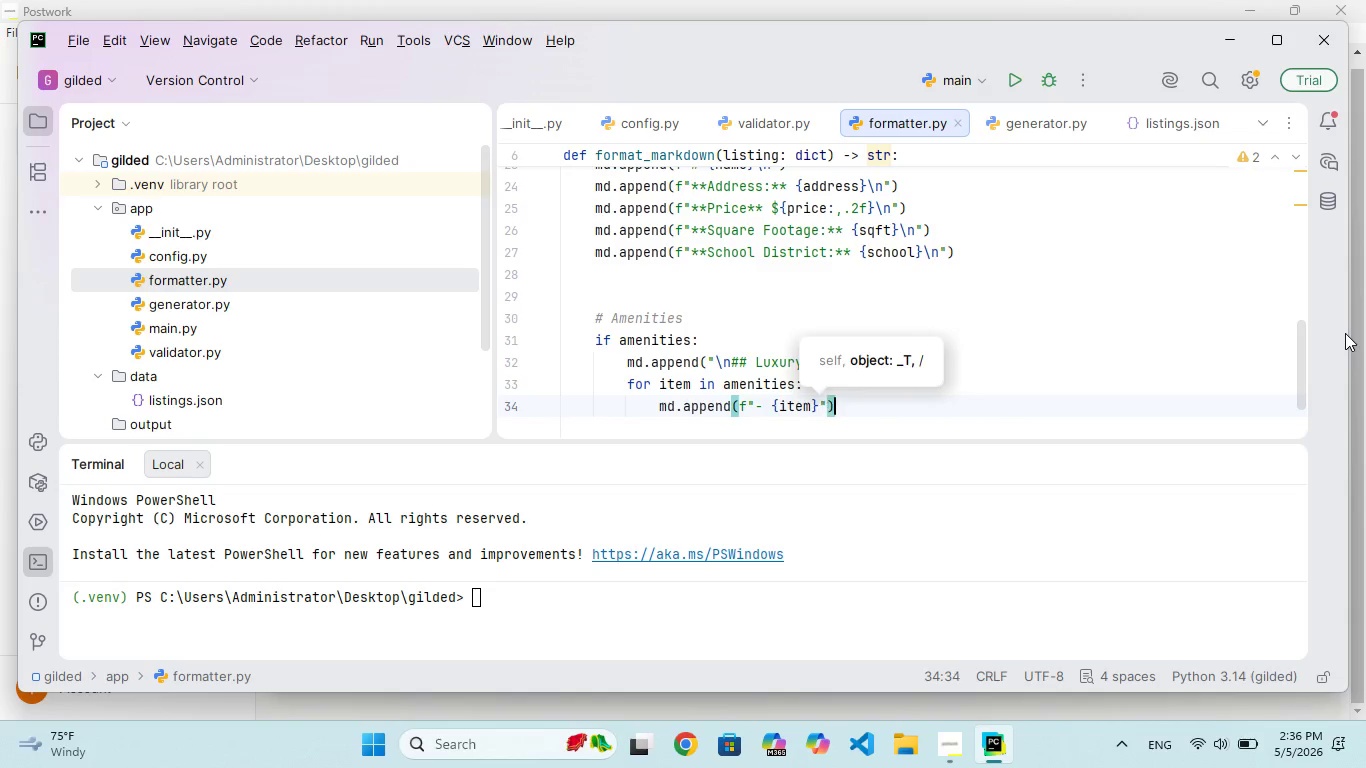 
key(ArrowRight)
 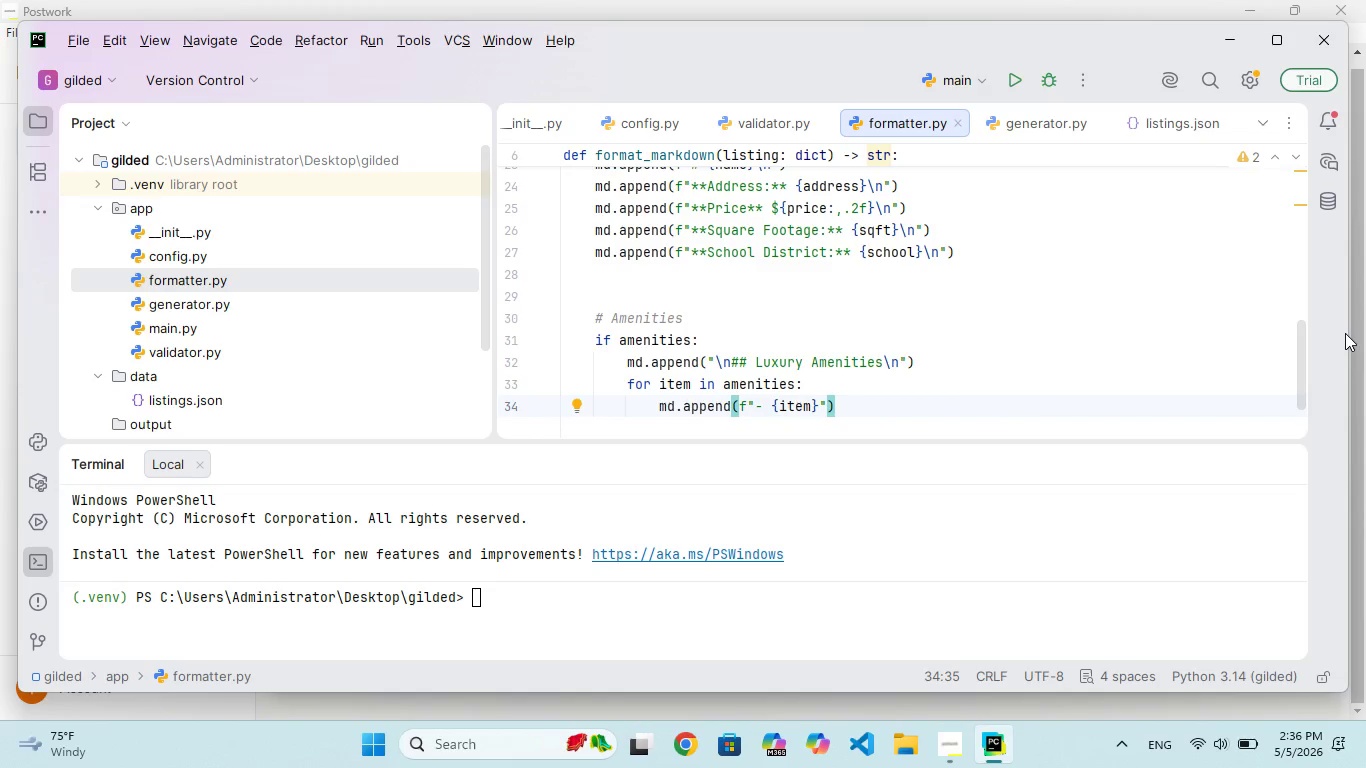 
key(Enter)
 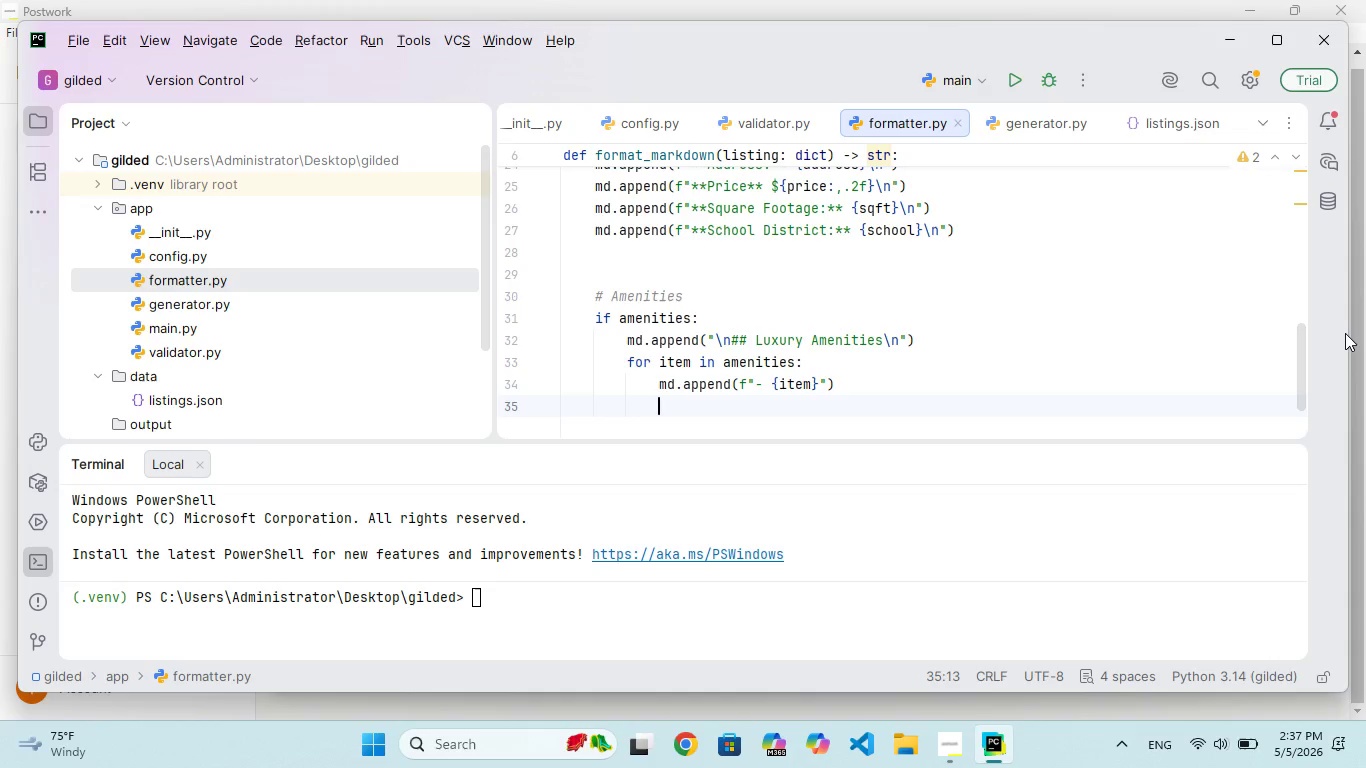 
wait(68.2)
 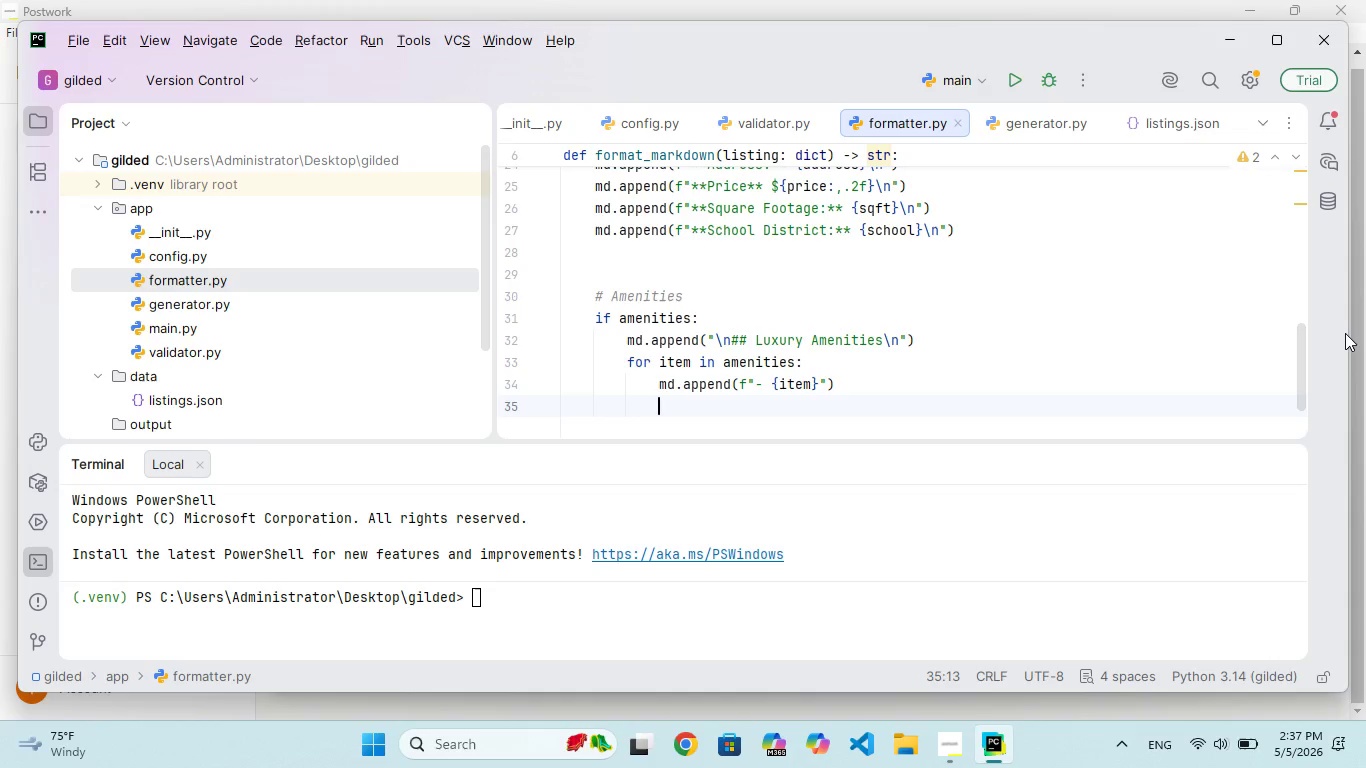 
key(Enter)
 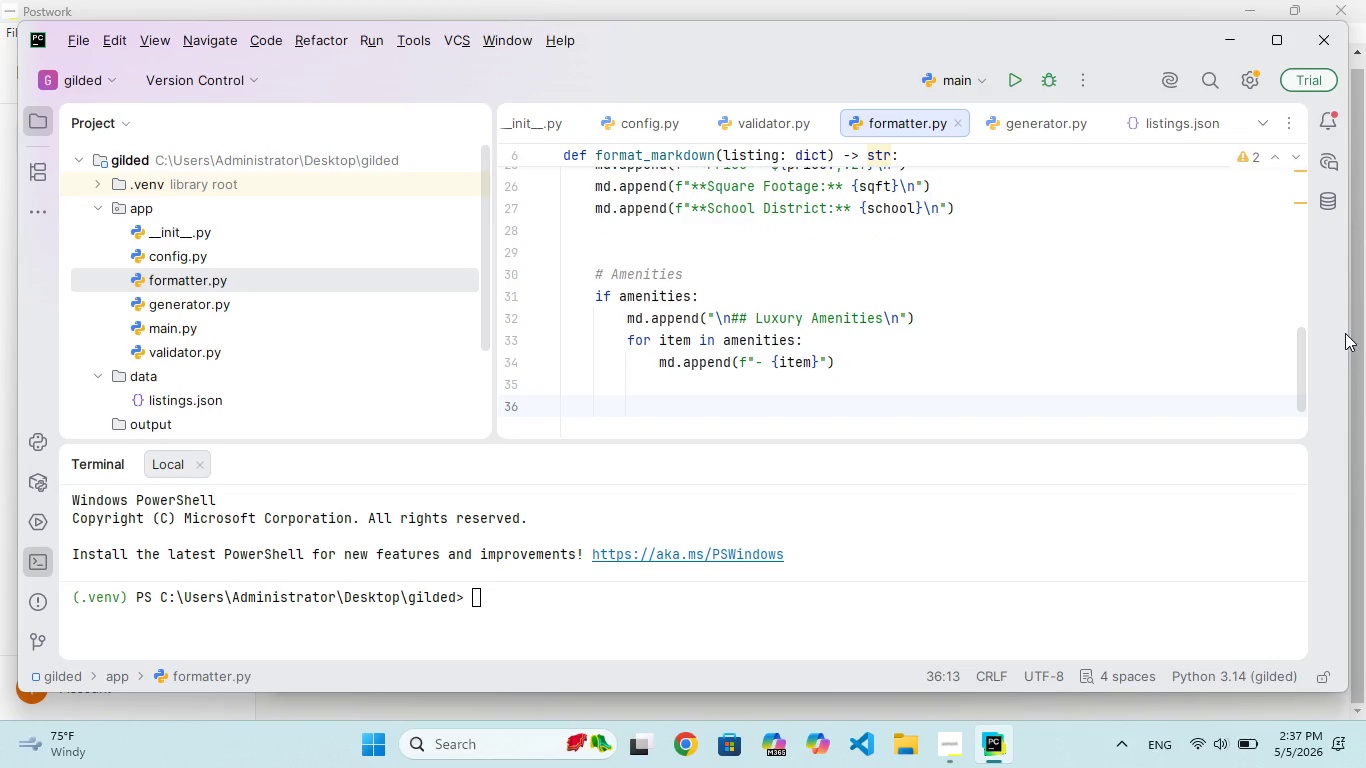 
key(Backslash)
 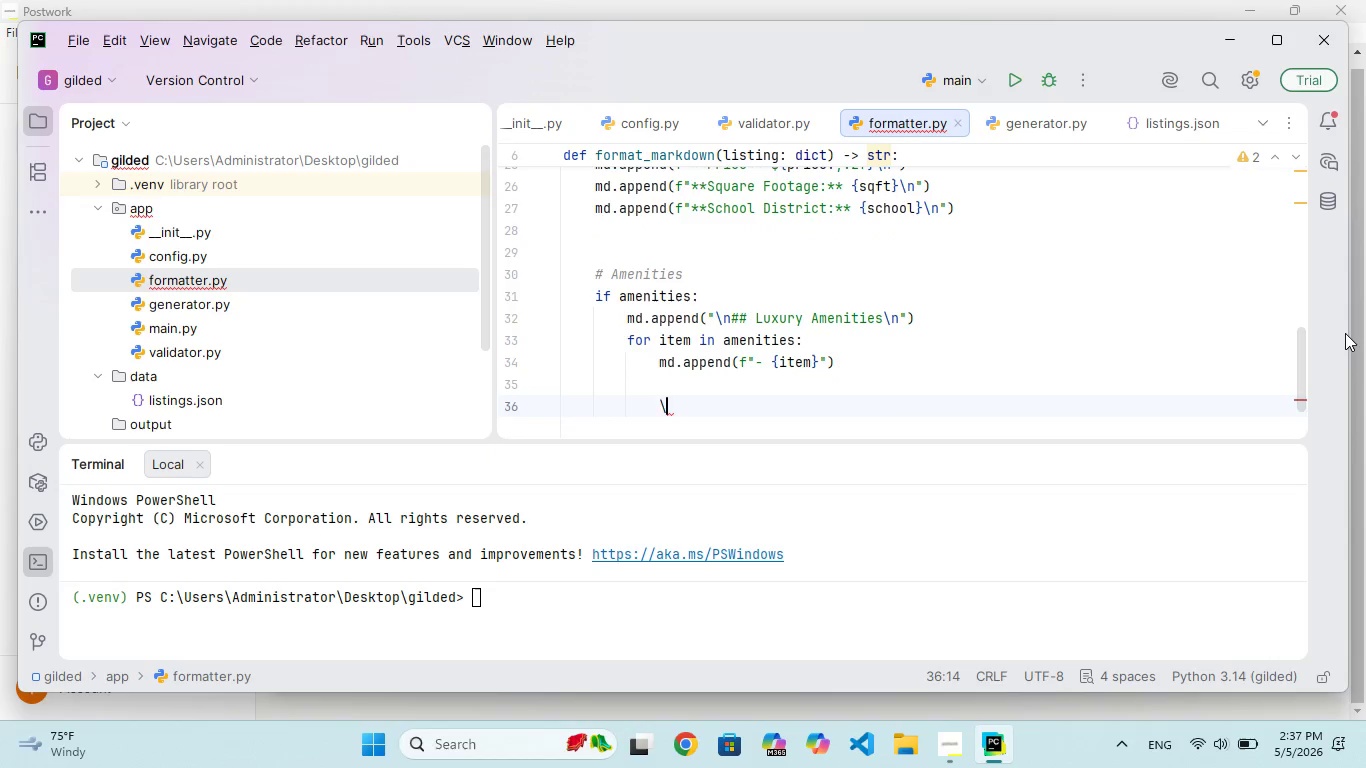 
key(Backspace)
 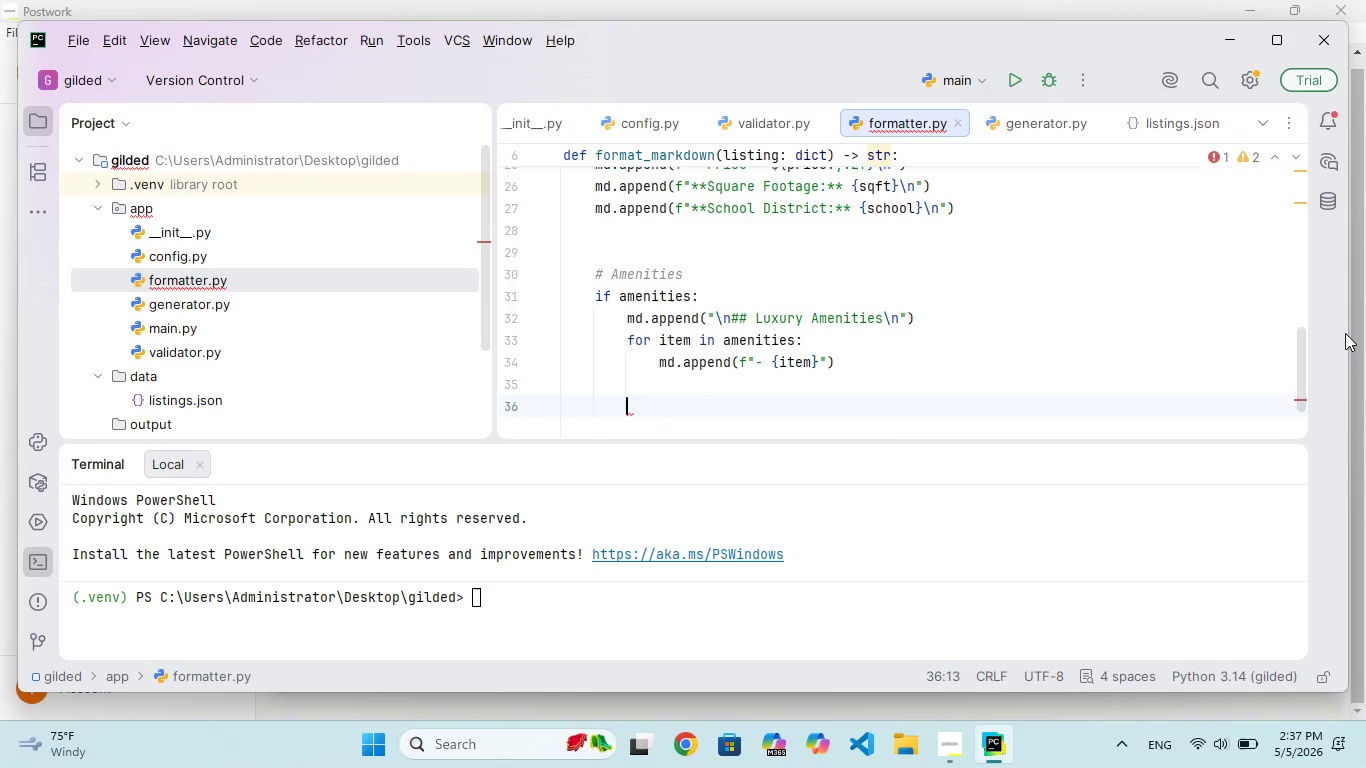 
key(Backspace)
 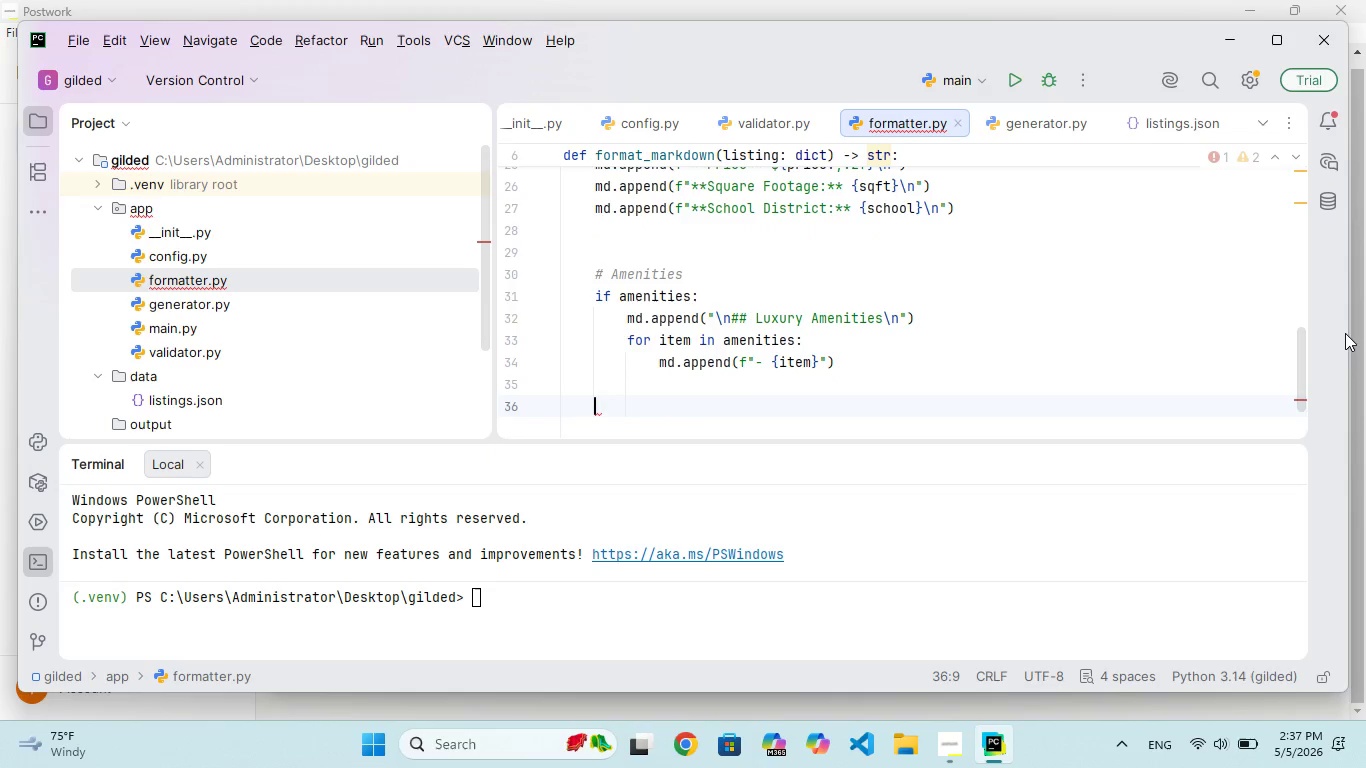 
key(Backspace)
 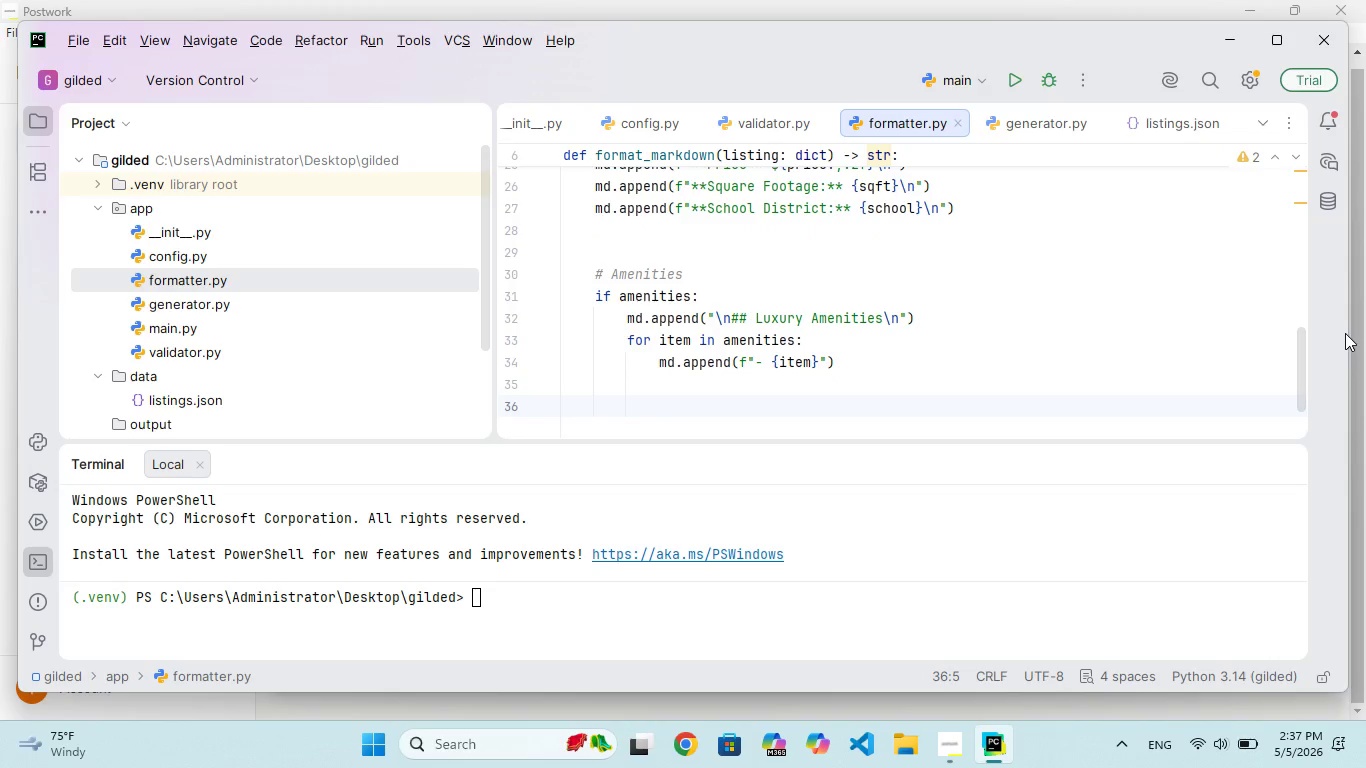 
type(# Concier)
 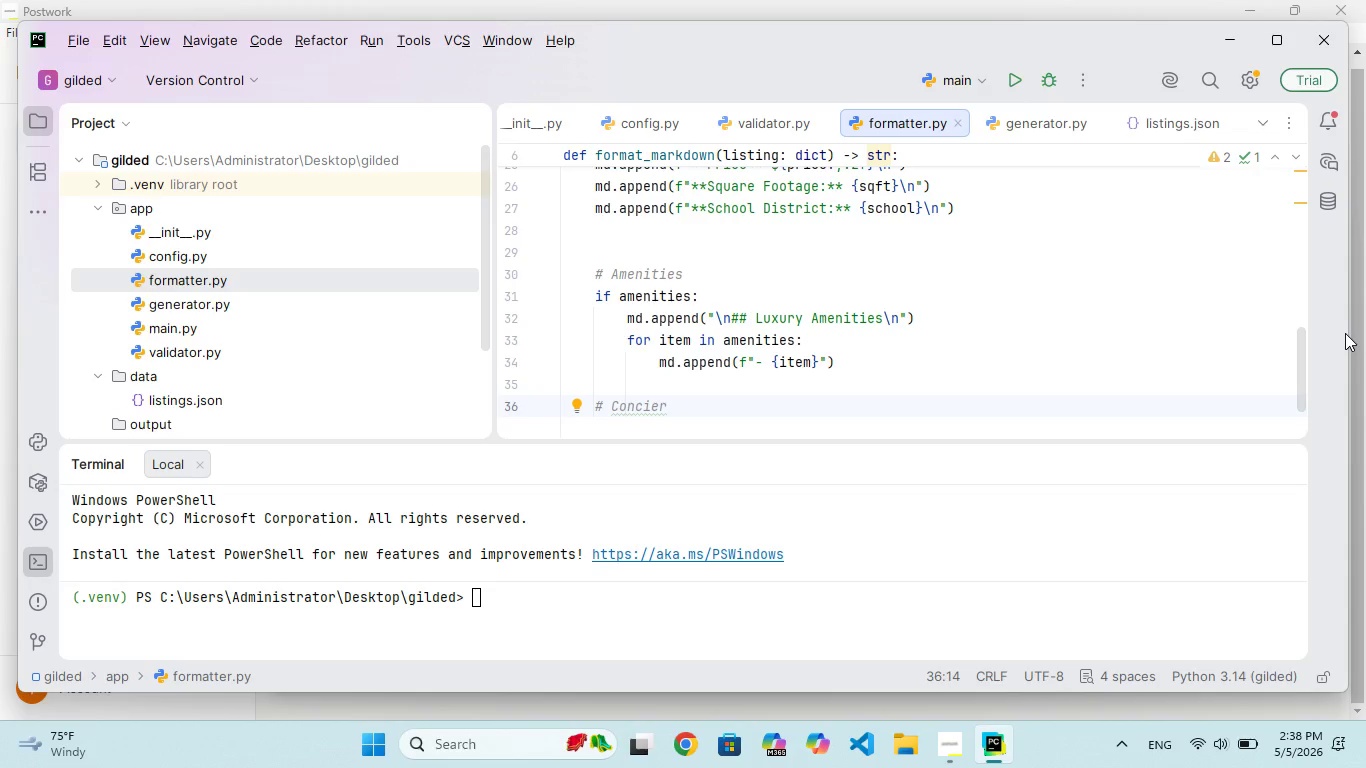 
type(ge Section (Platinum only)
 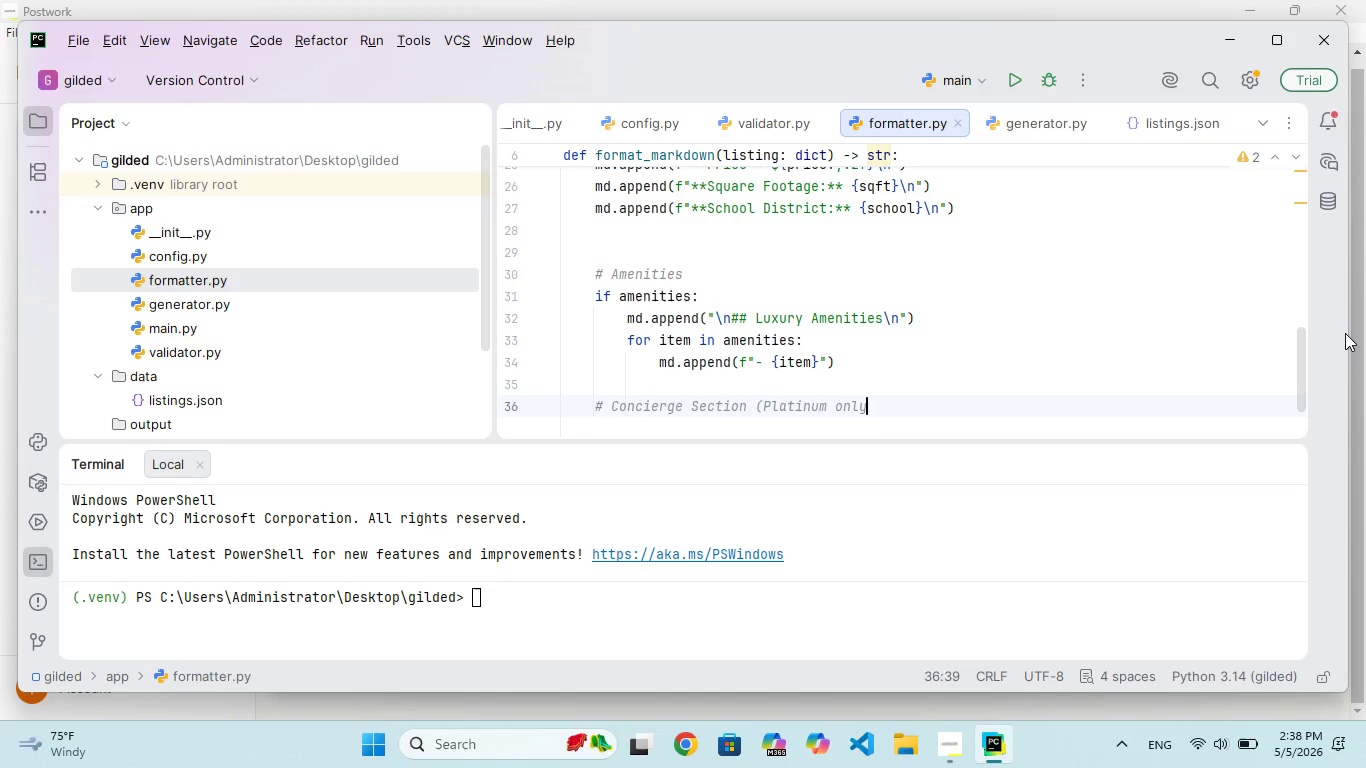 
 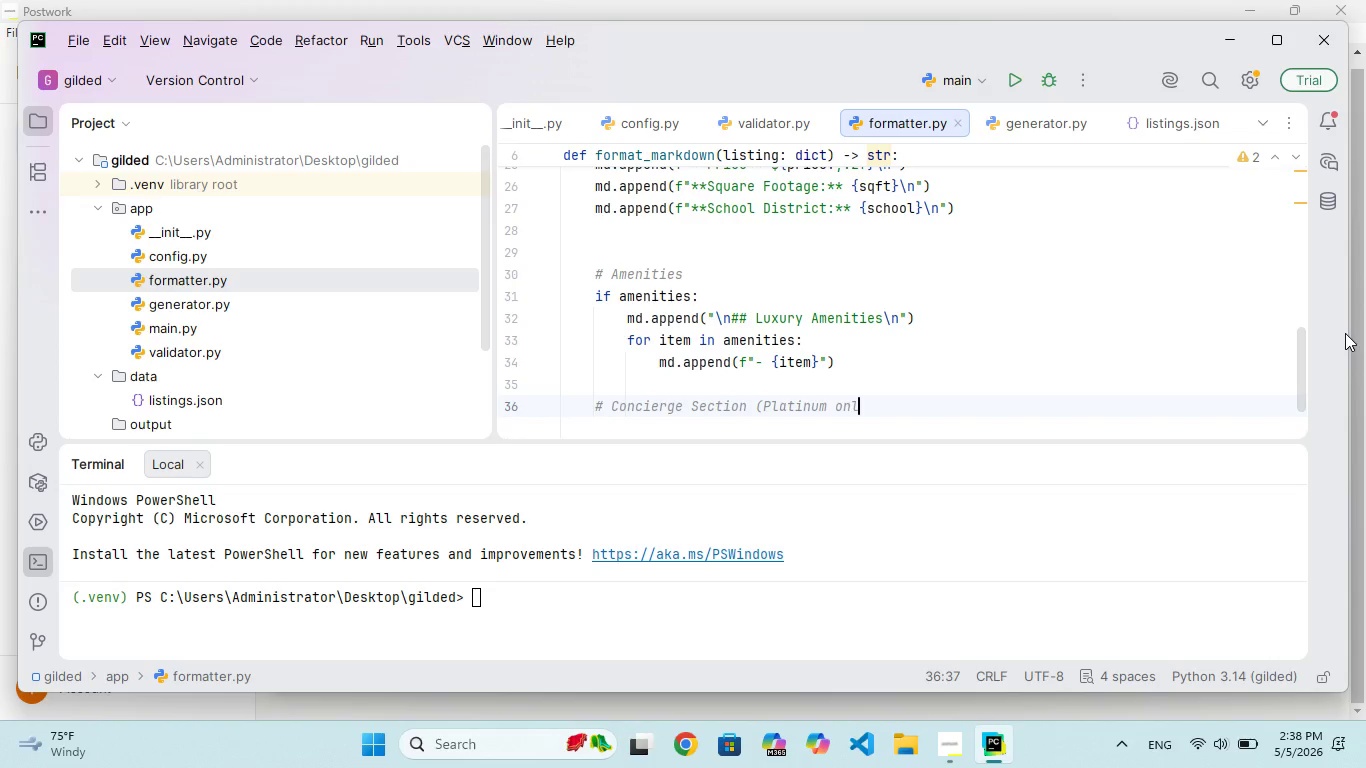 
key(ArrowRight)
 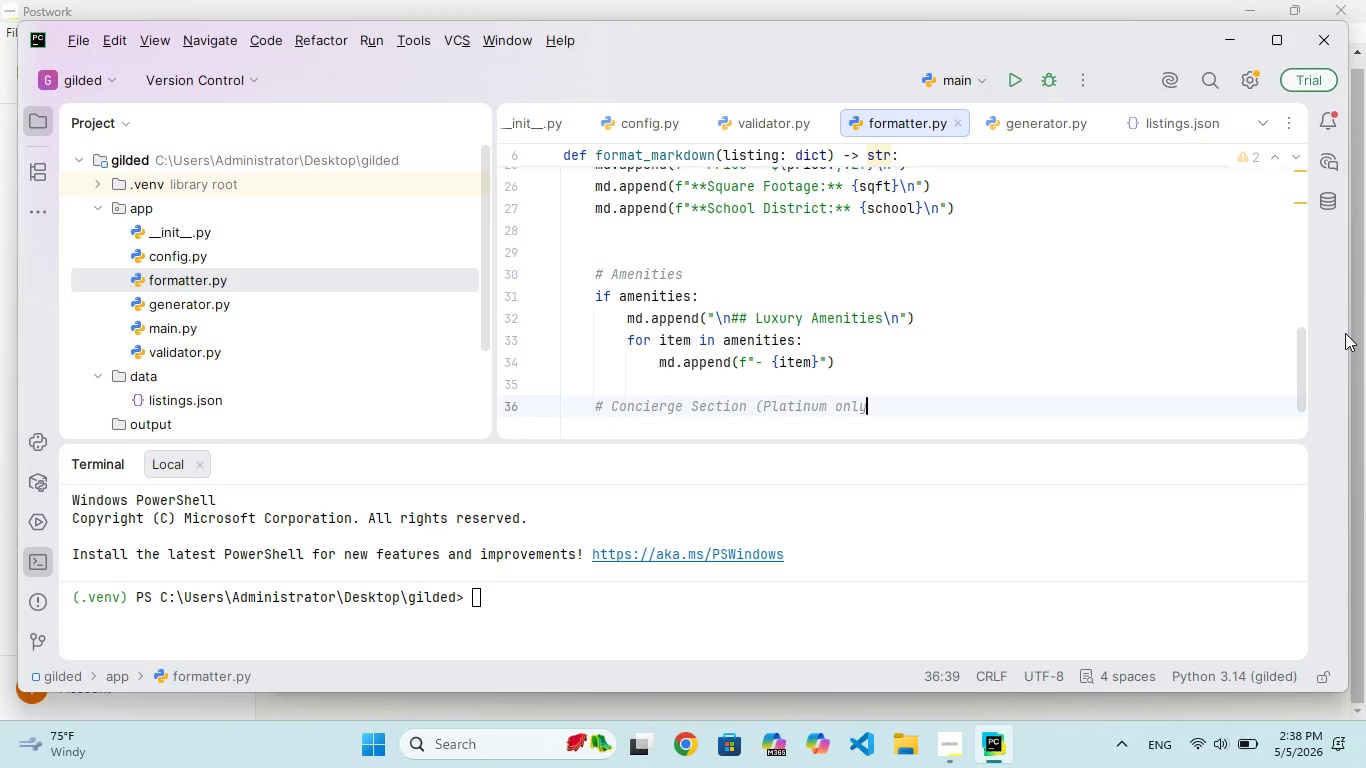 
key(Shift+0)
 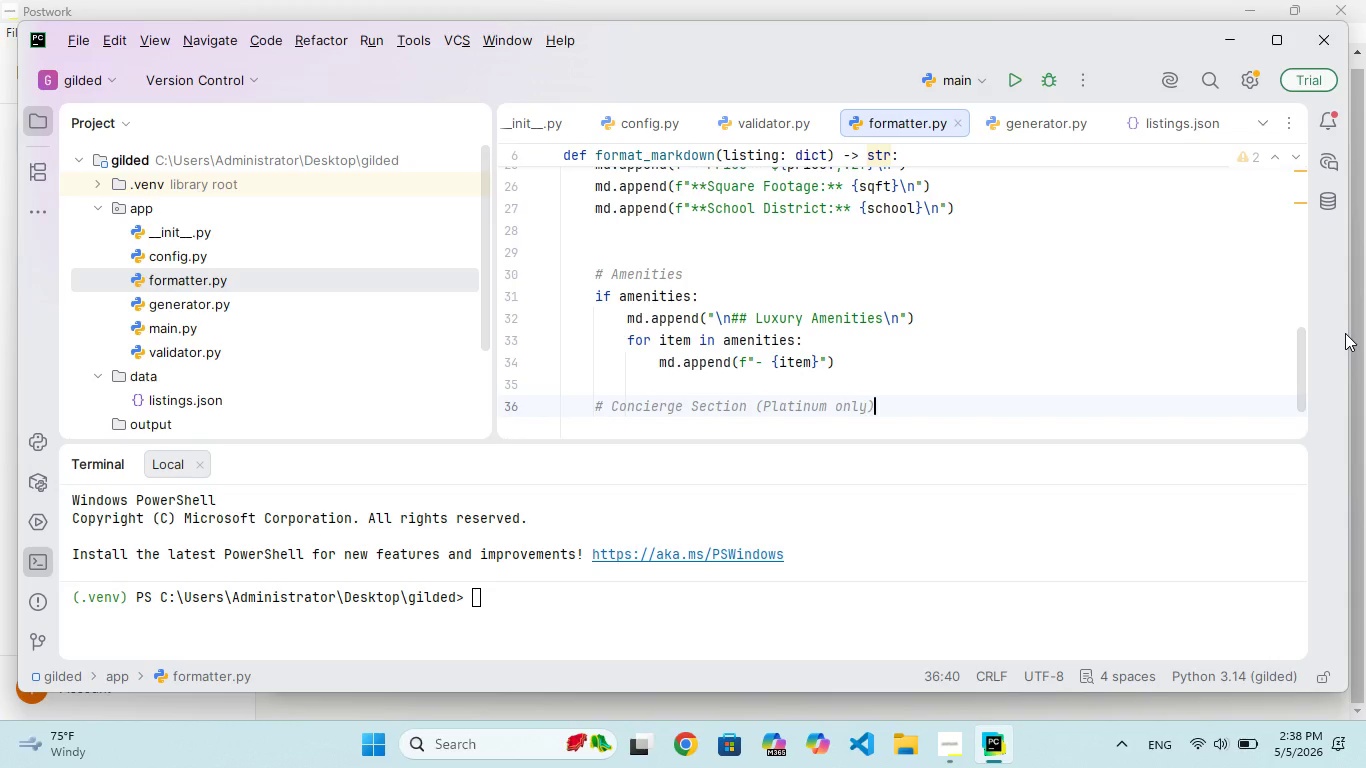 
key(Enter)
 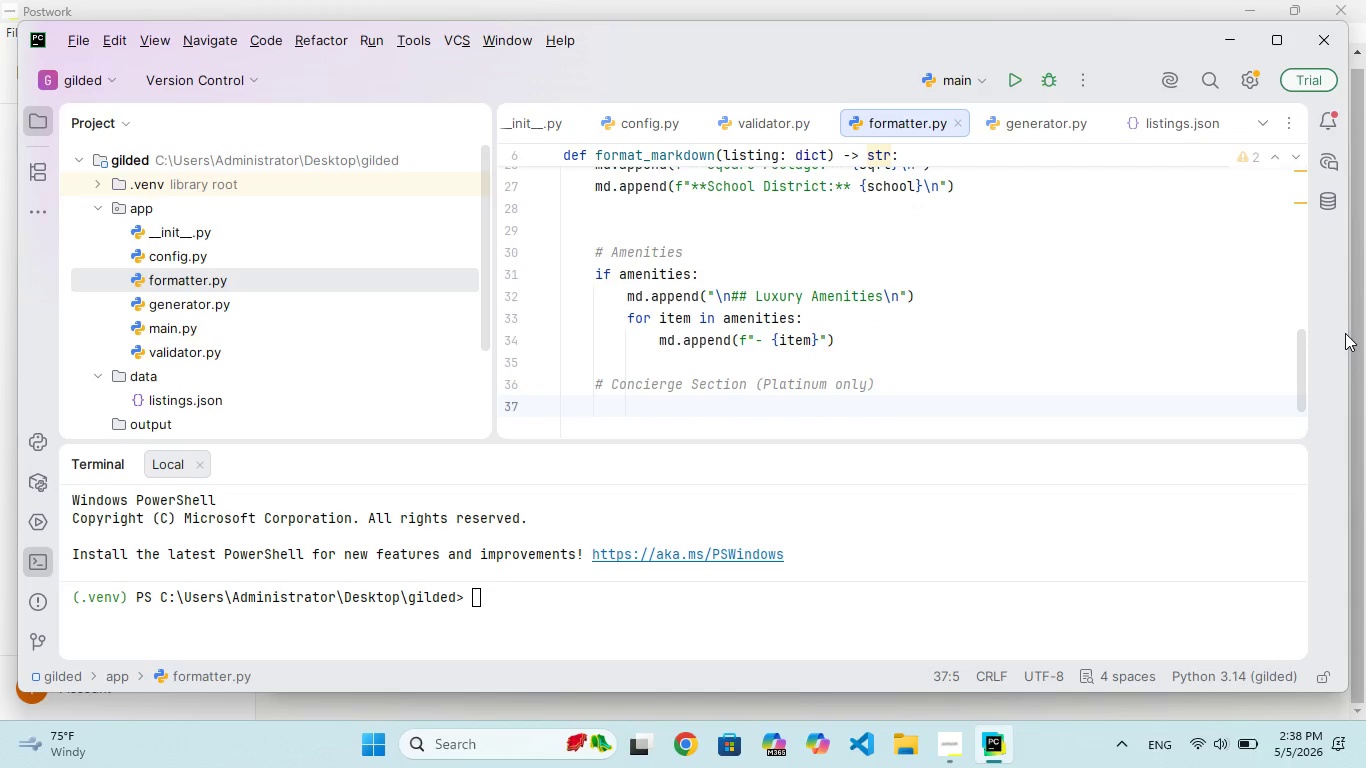 
type(if is)
 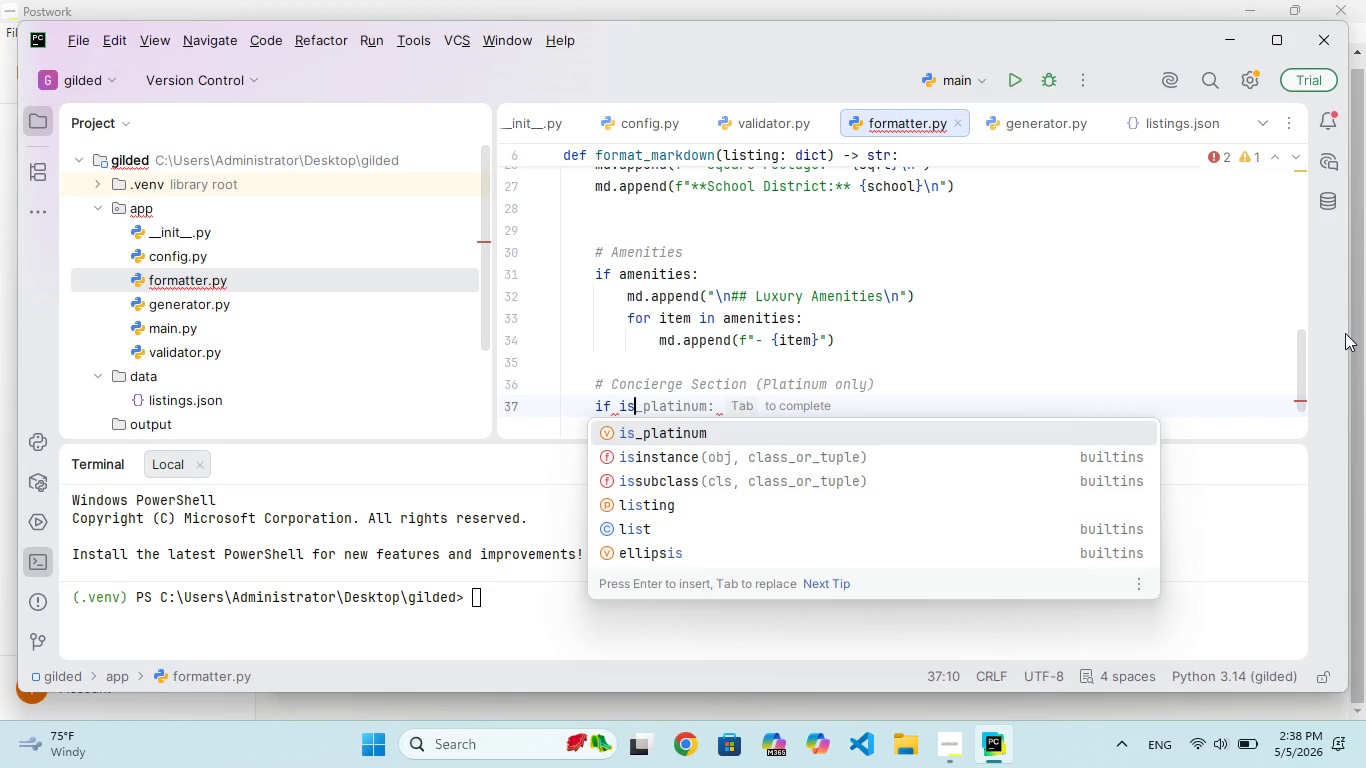 
hold_key(key=ShiftRight, duration=0.38)
 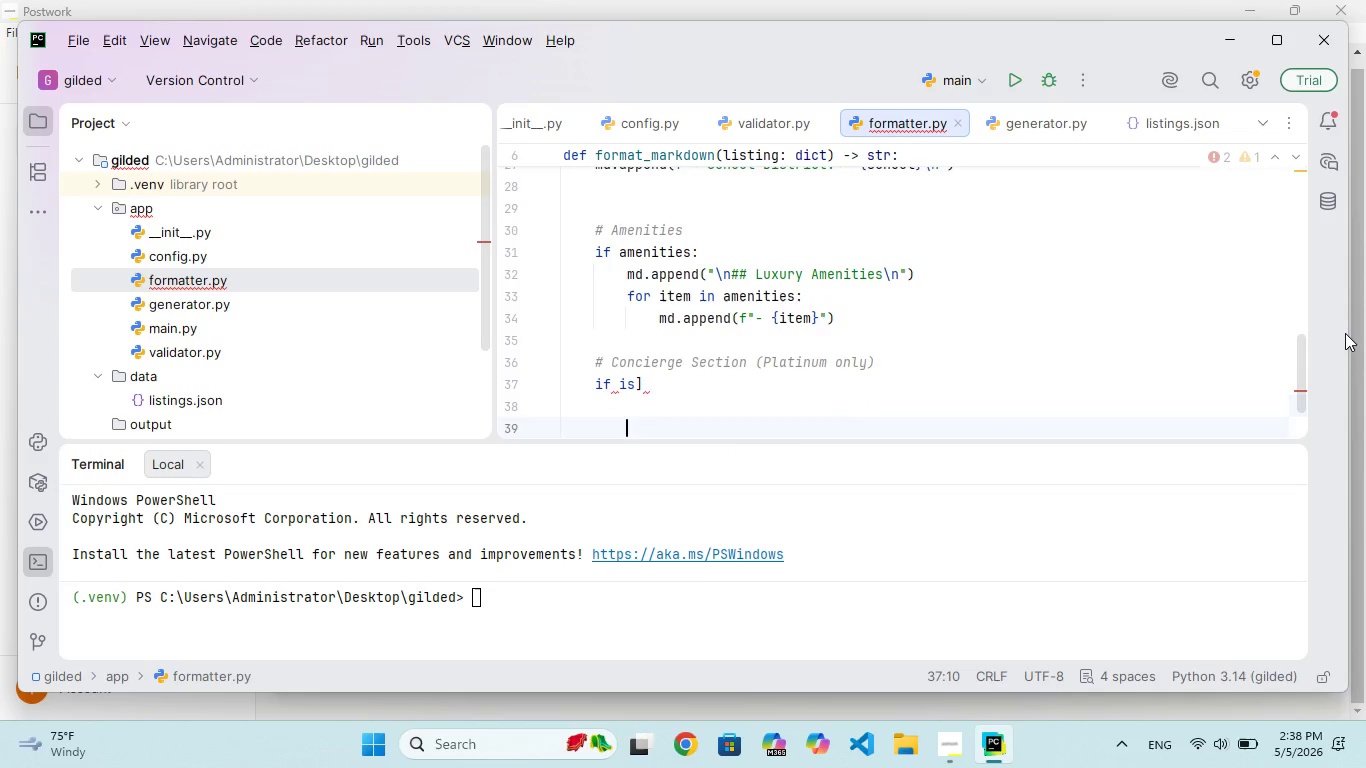 
key(Enter)
 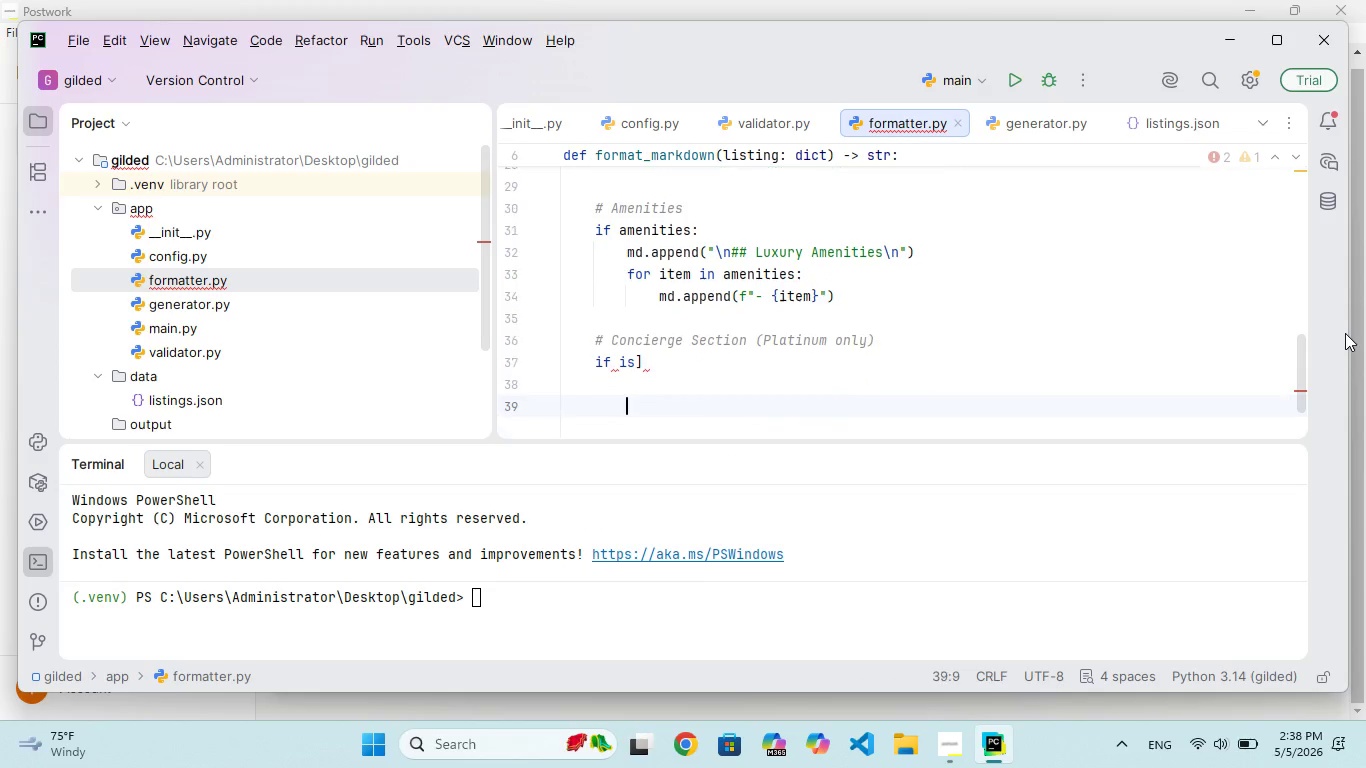 
key(BracketRight)
 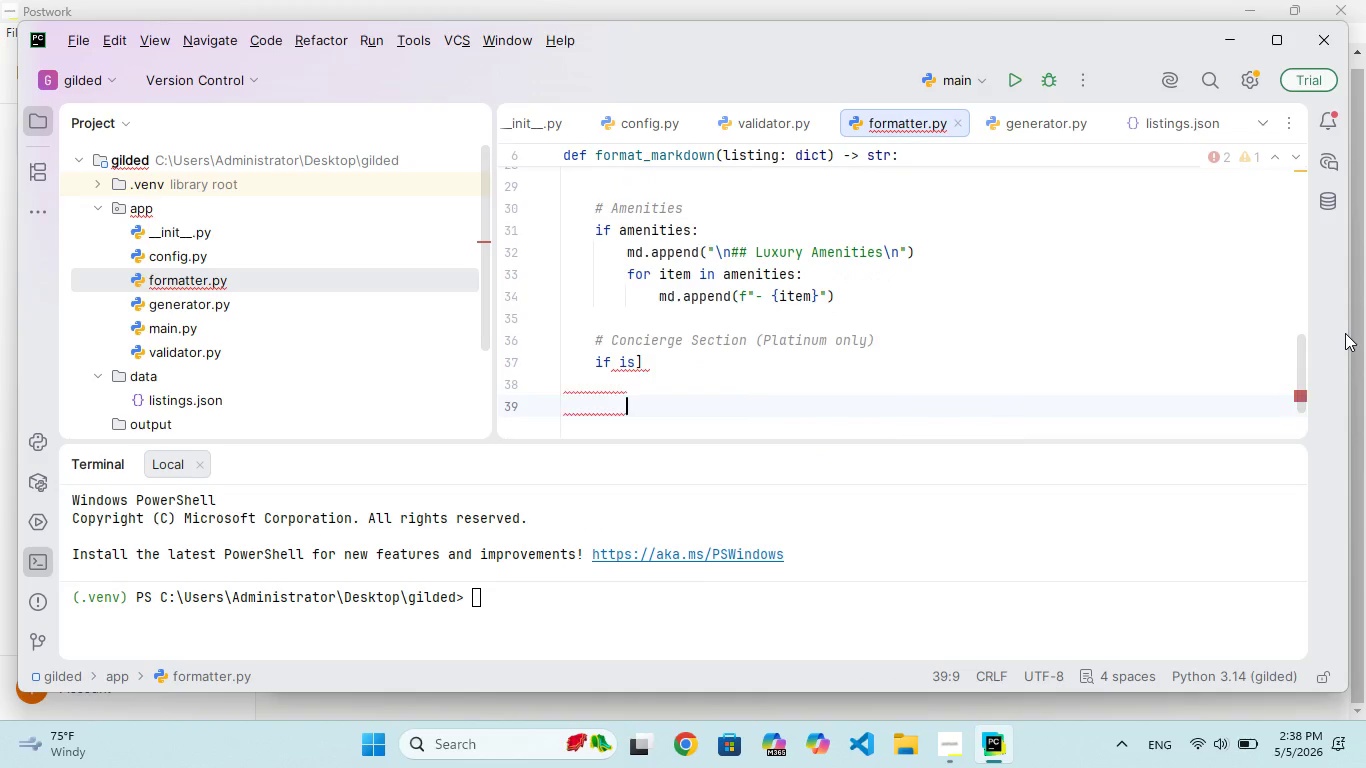 
key(Enter)
 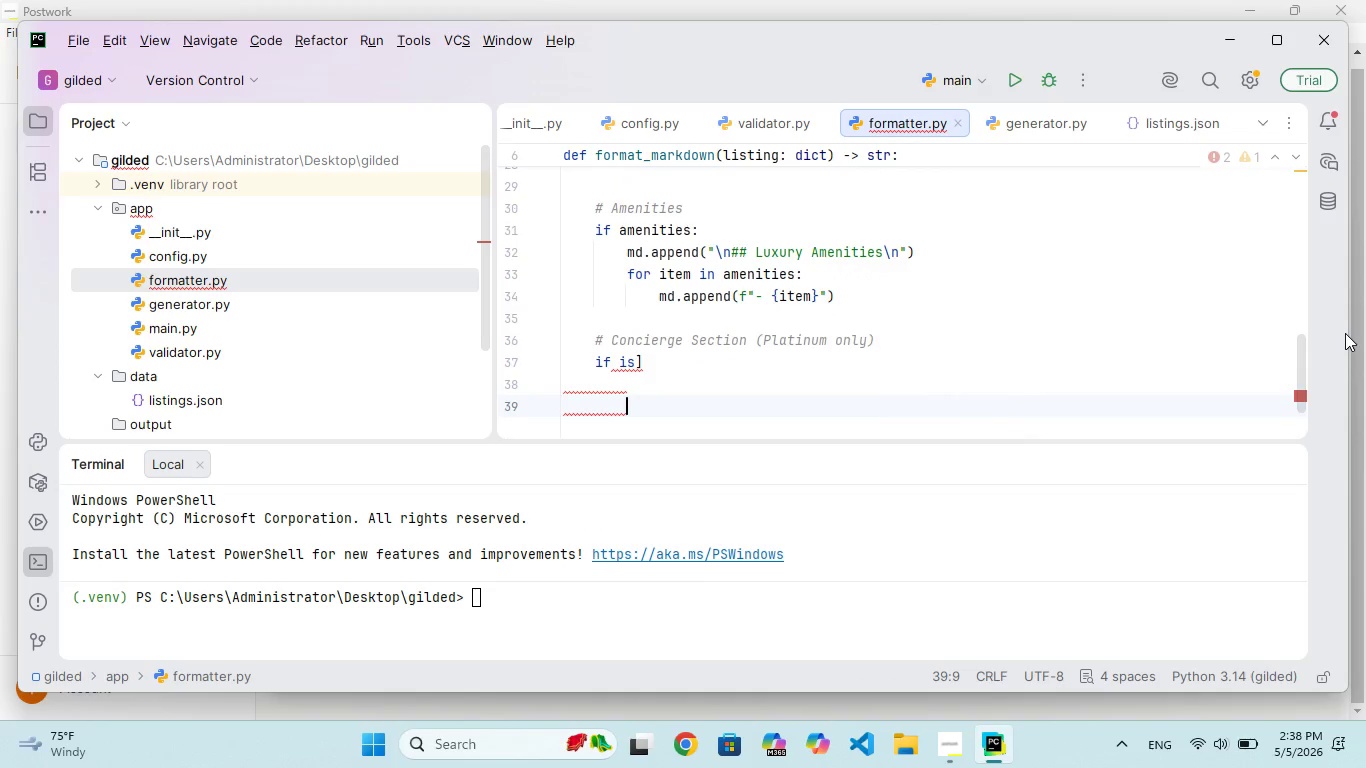 
key(Backspace)
key(Backspace)
key(Backspace)
key(Backspace)
key(Backspace)
key(Backspace)
key(Backspace)
type(_platinum:)
 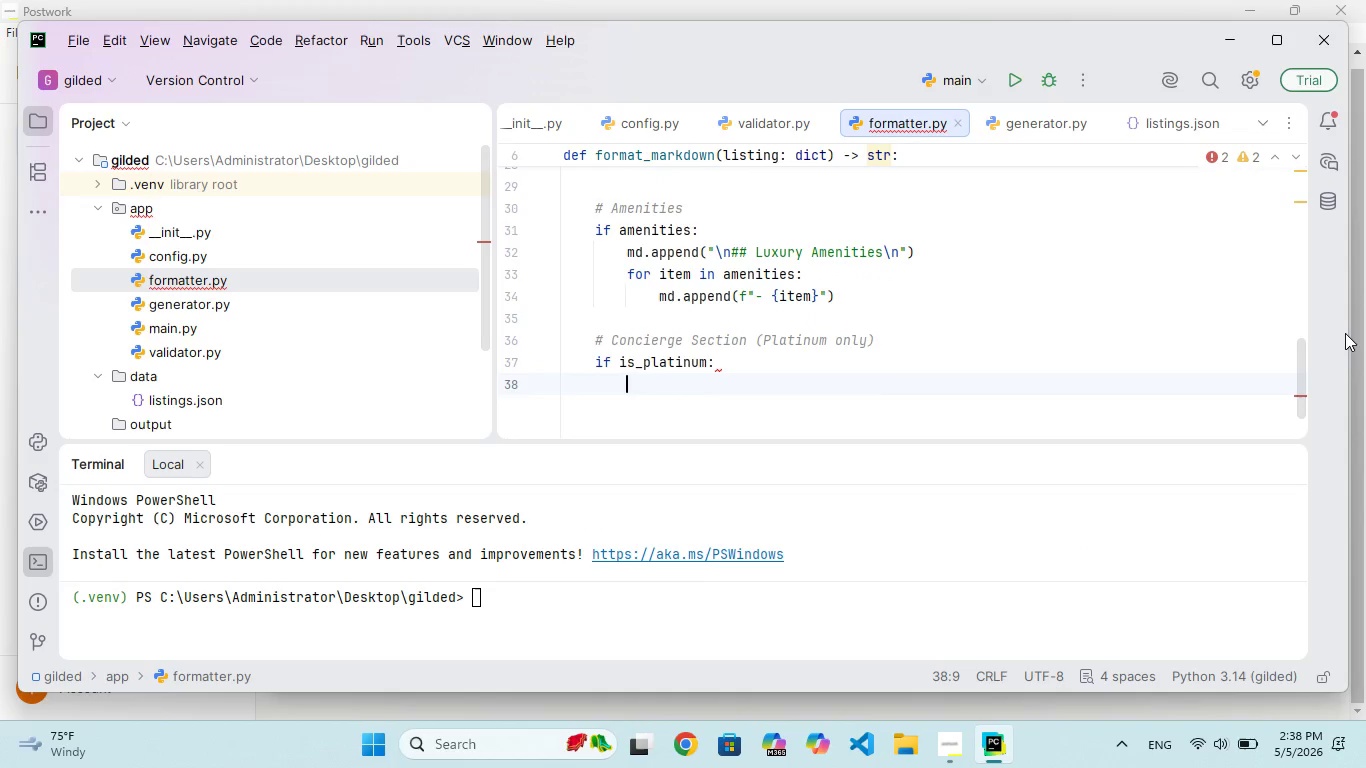 
 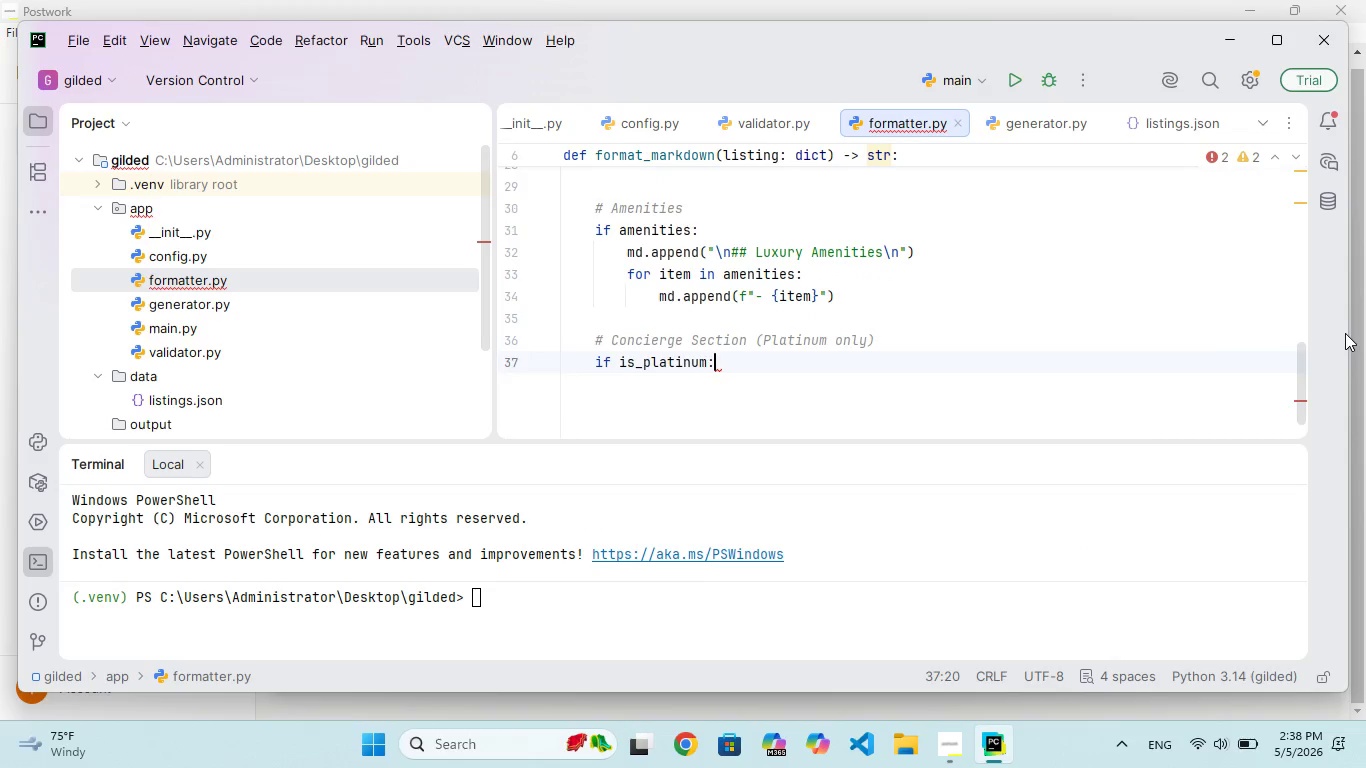 
key(Enter)
 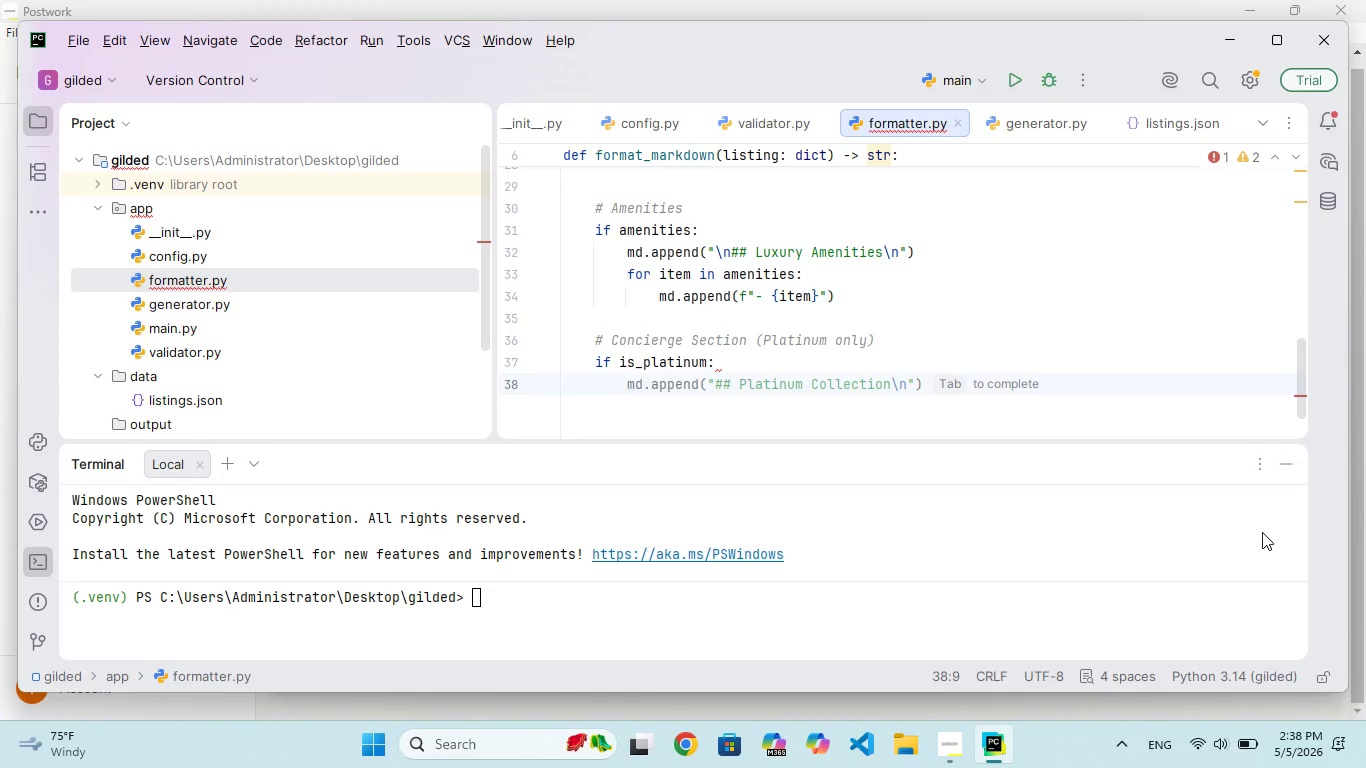 
wait(11.72)
 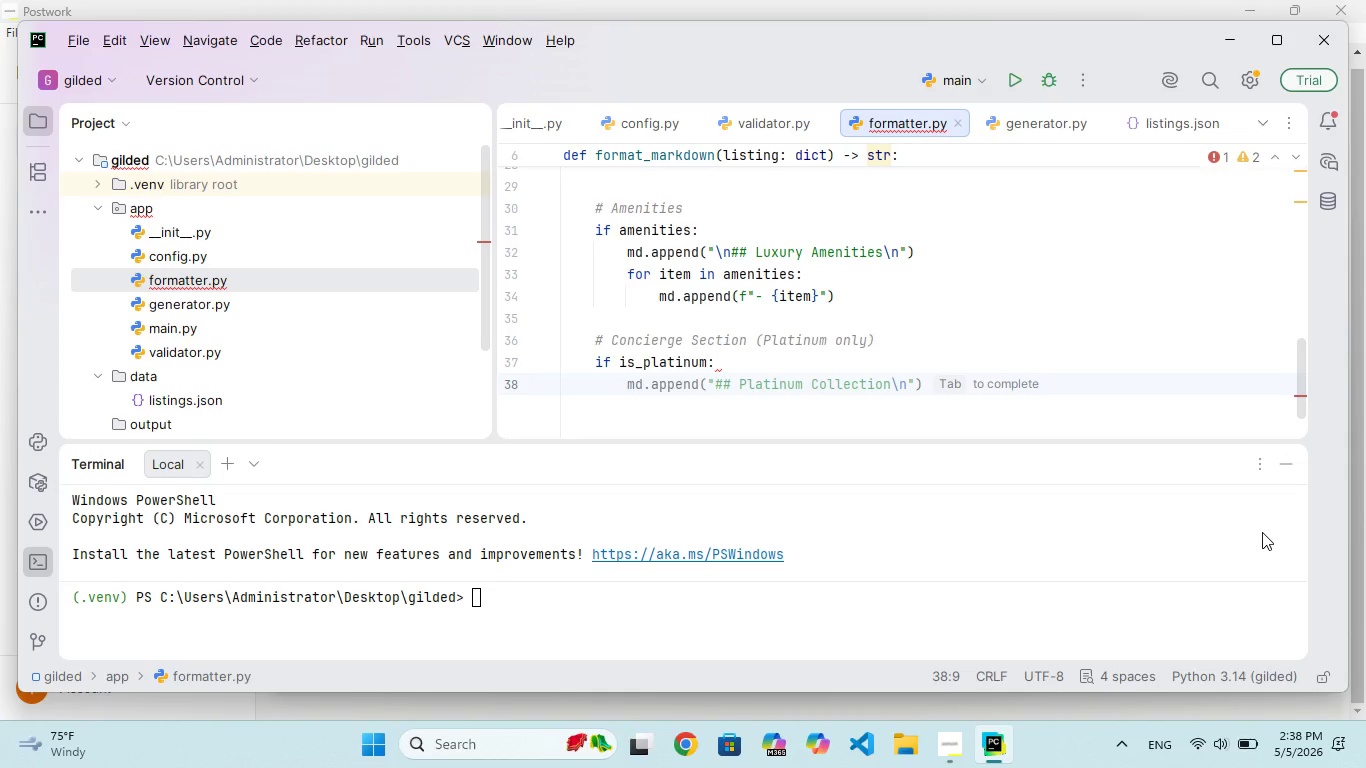 
left_click([959, 767])
 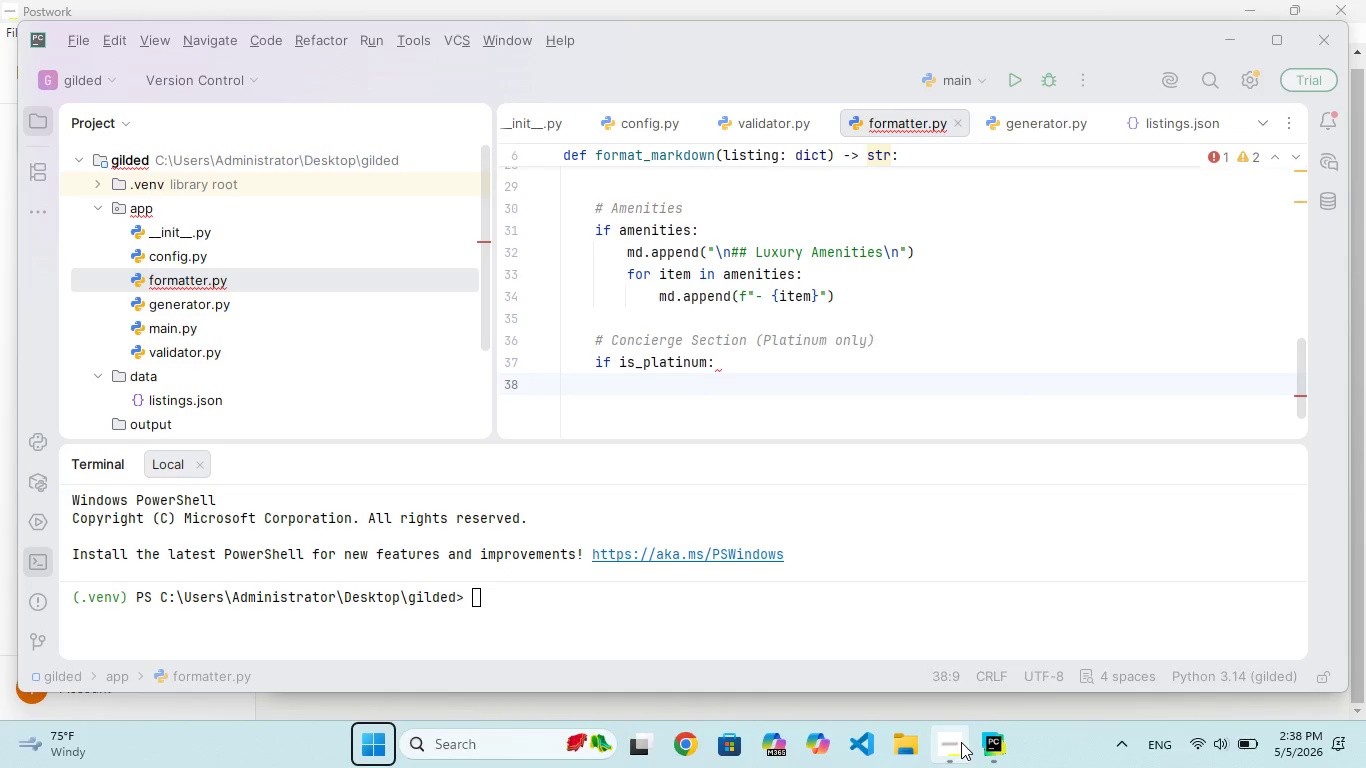 
left_click([961, 742])